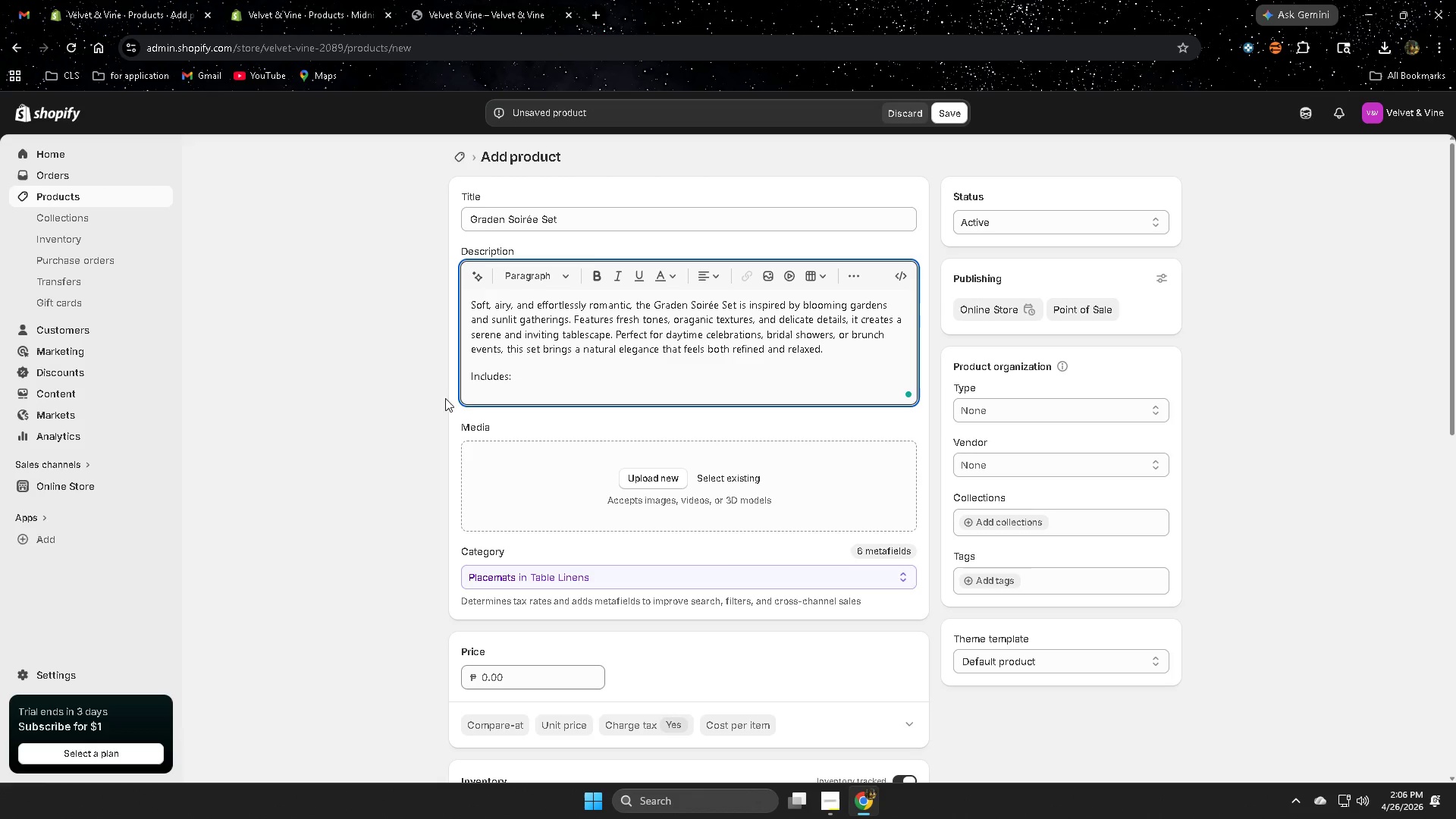 
double_click([502, 376])
 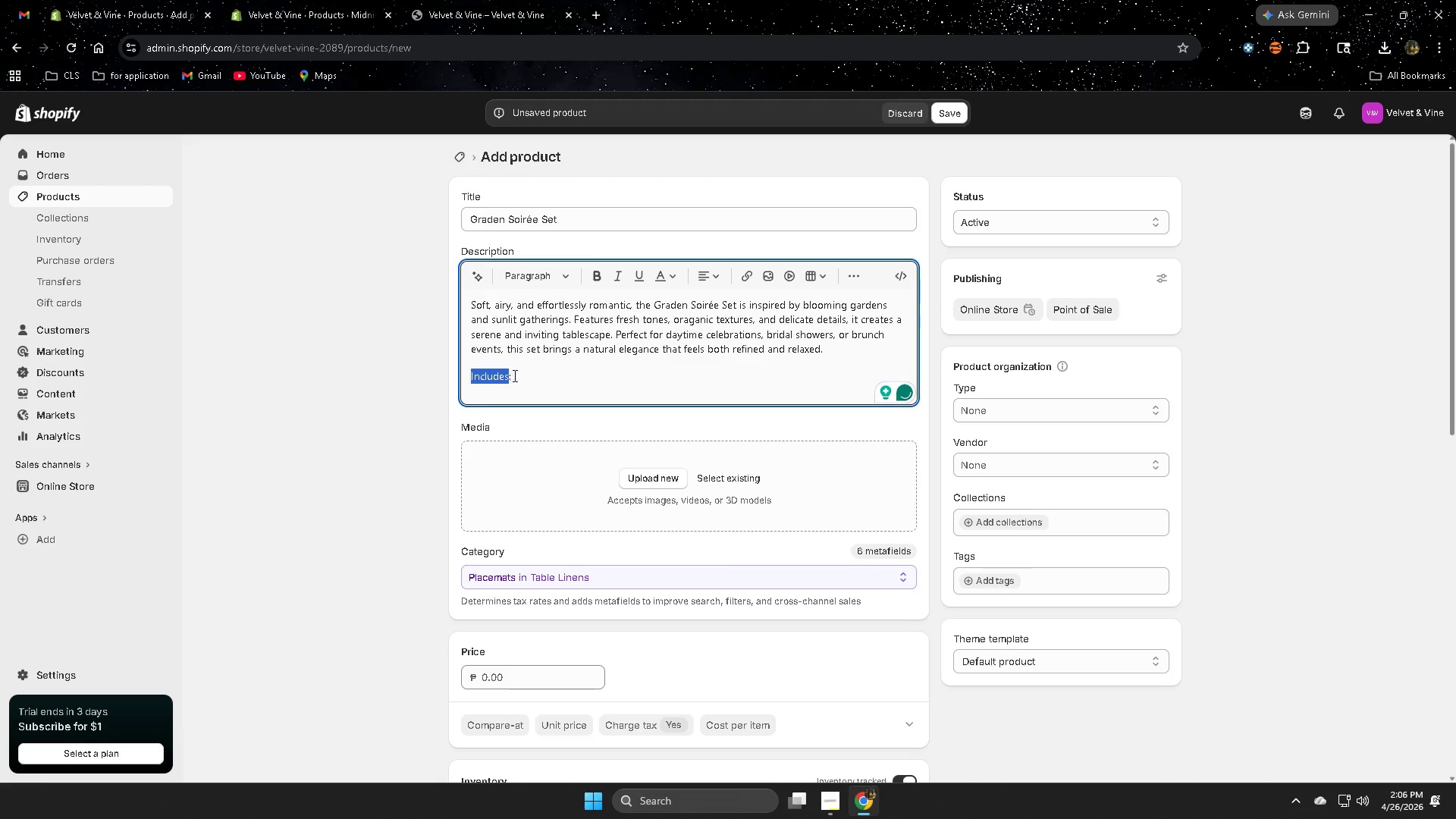 
left_click_drag(start_coordinate=[513, 375], to_coordinate=[464, 372])
 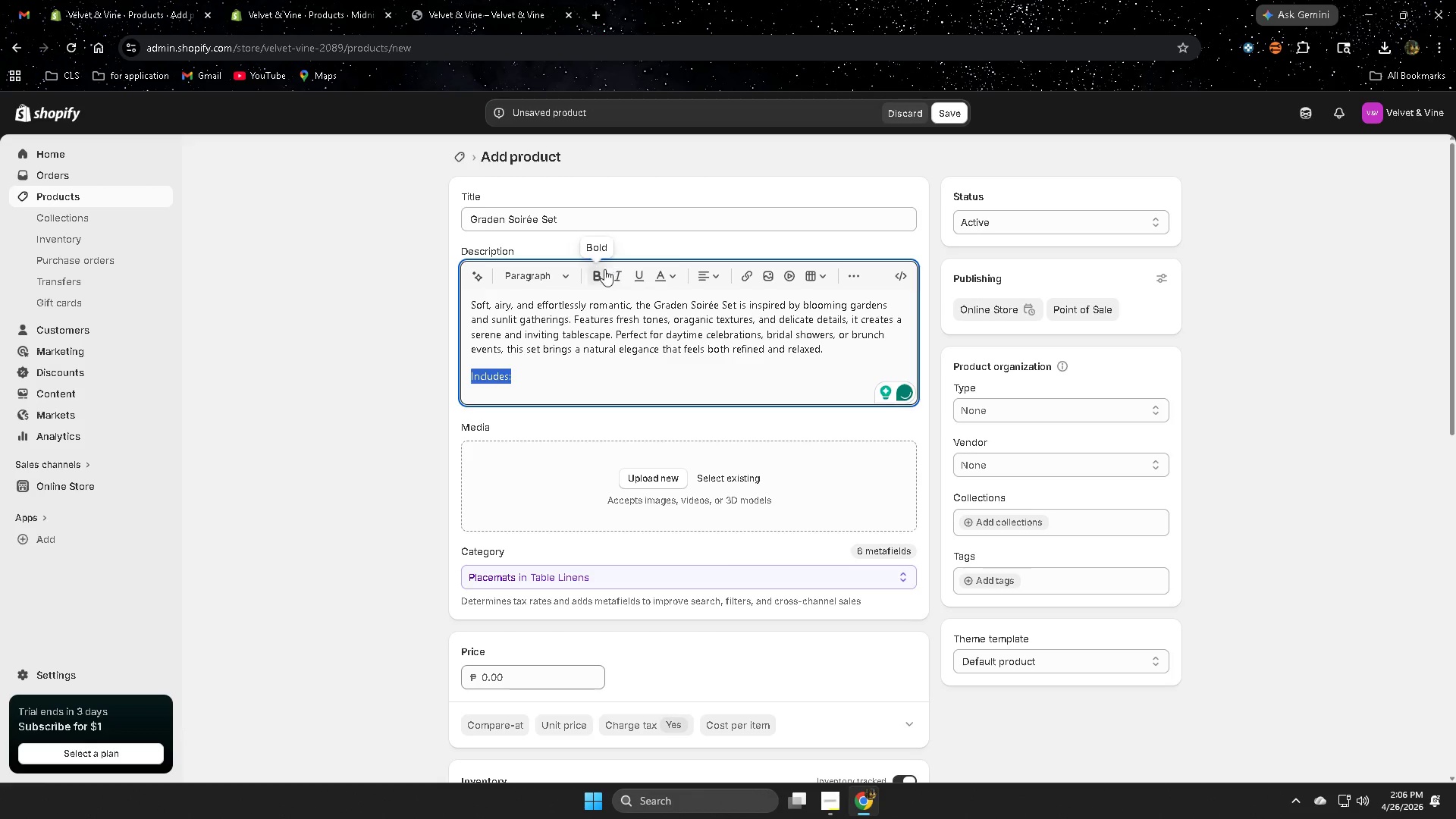 
left_click([601, 272])
 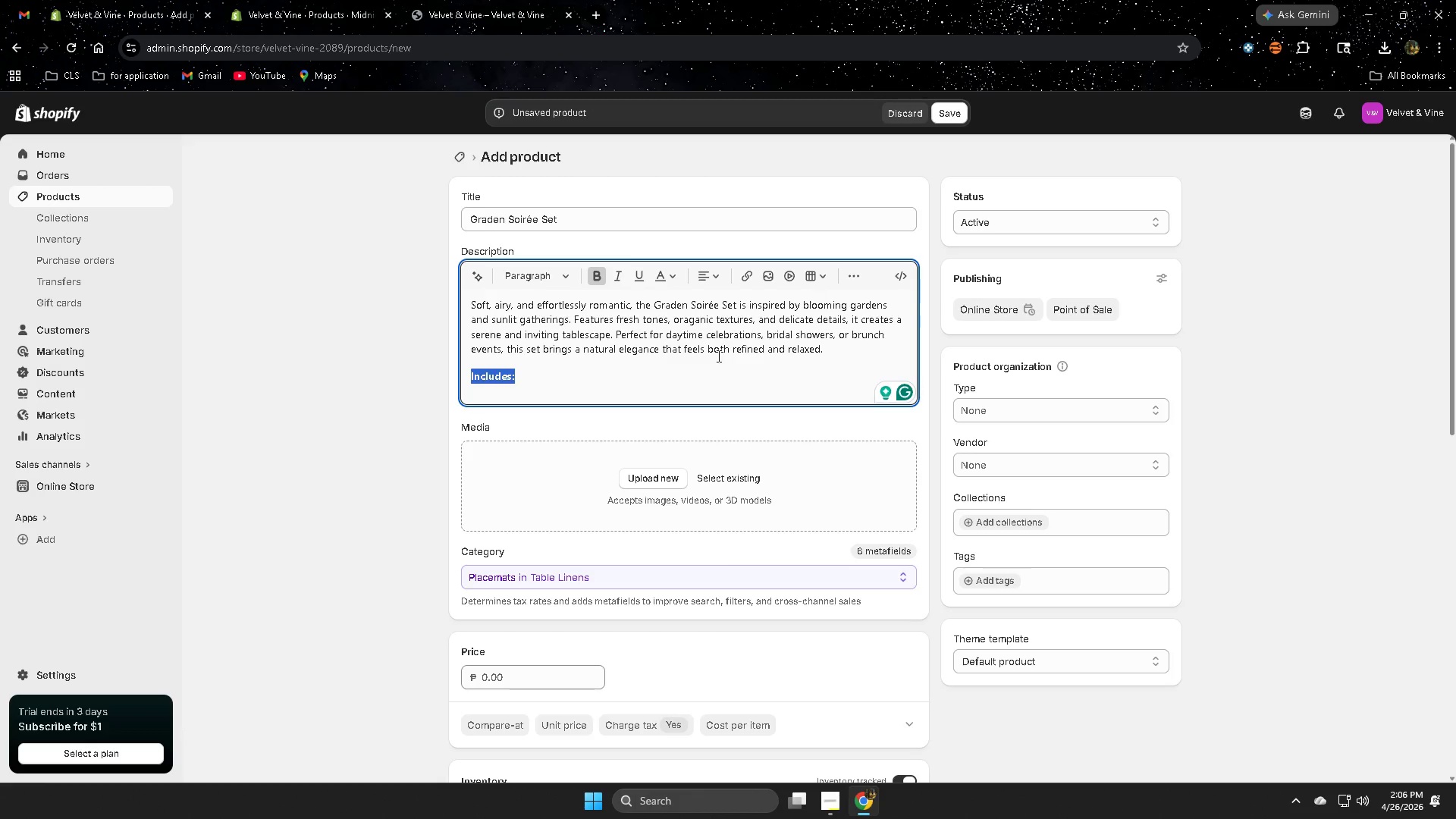 
left_click([651, 385])
 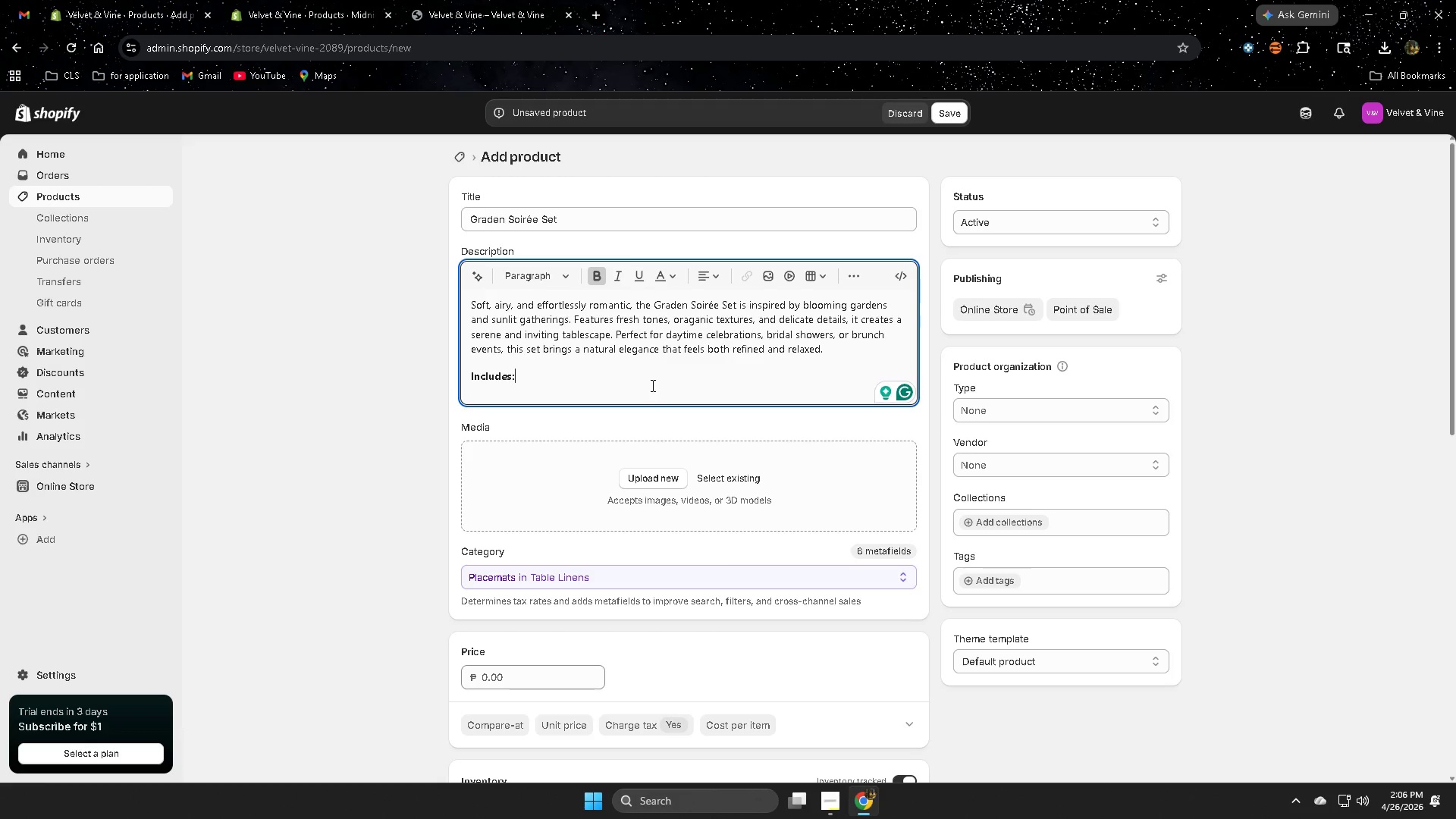 
key(Enter)
 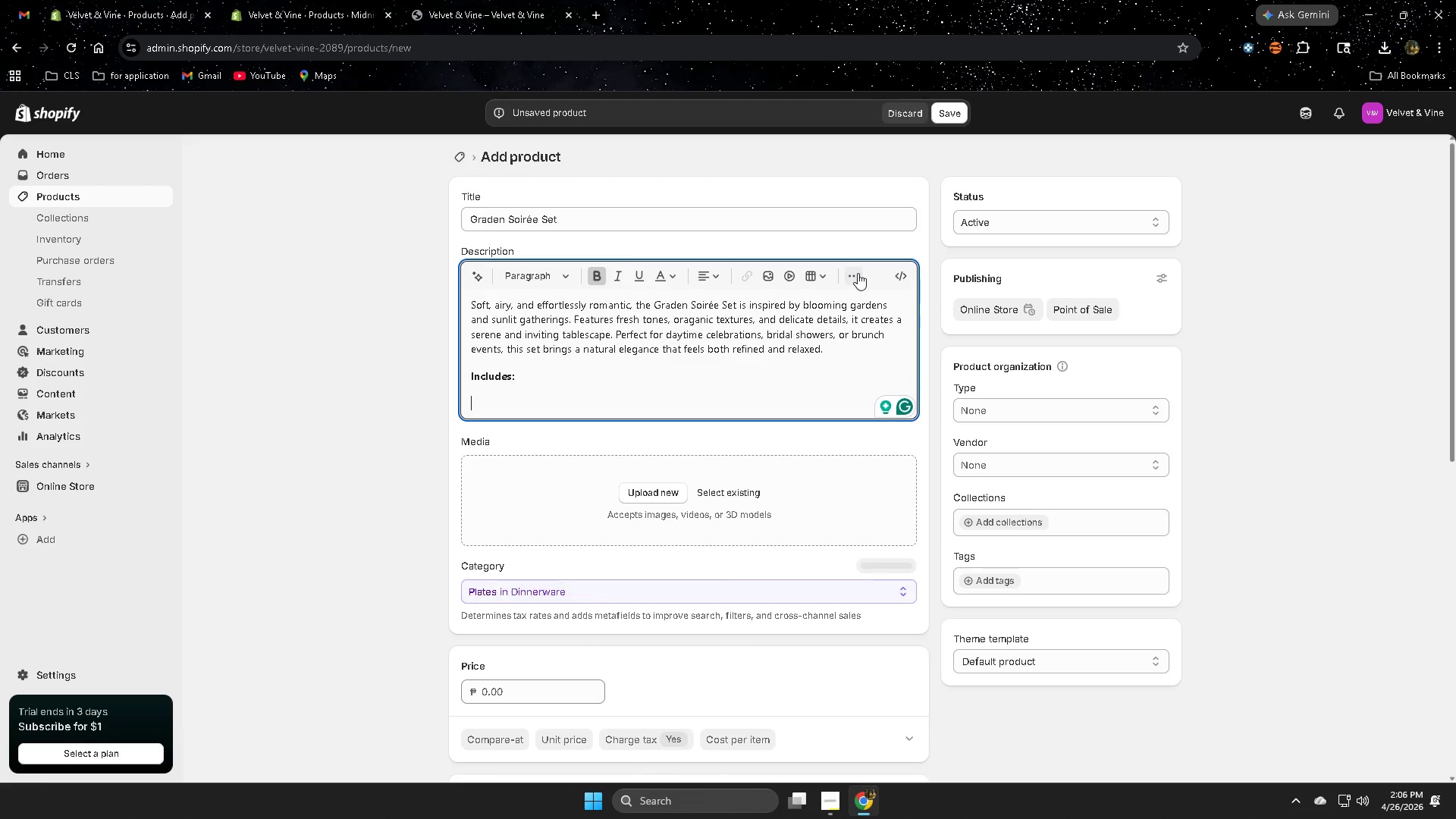 
left_click([858, 273])
 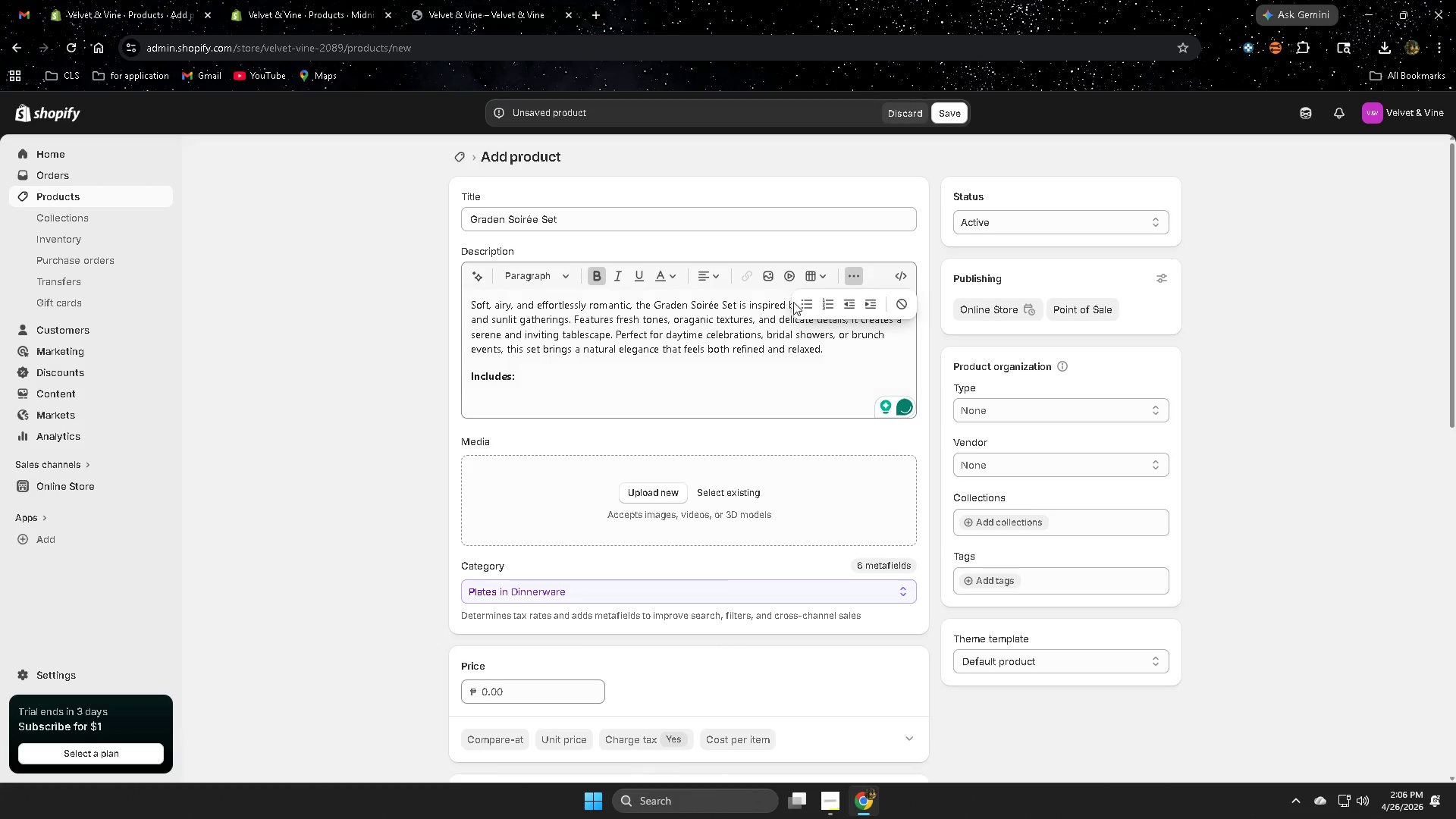 
left_click([802, 306])
 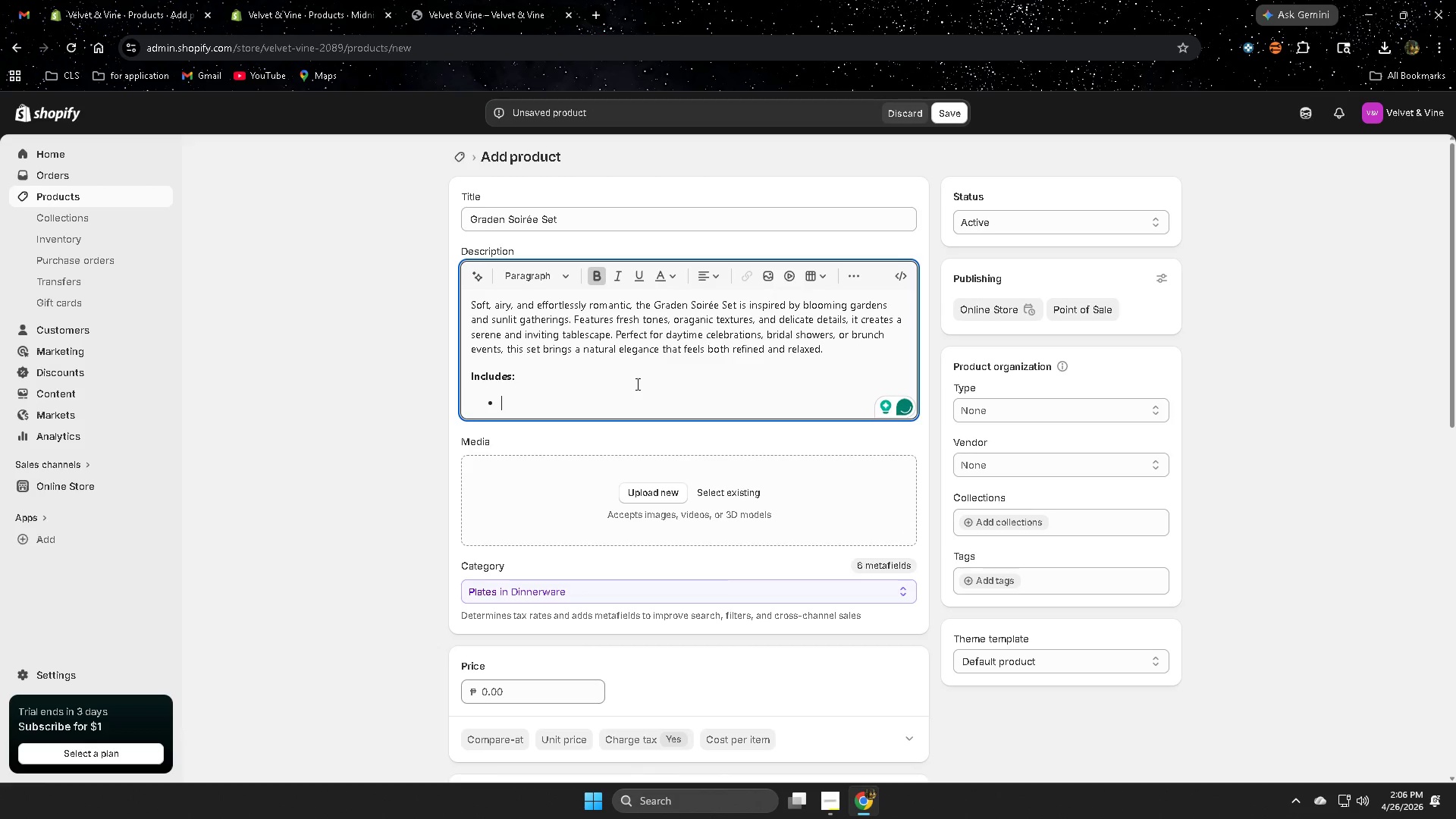 
type(SAge )
key(Backspace)
key(Backspace)
key(Backspace)
key(Backspace)
key(Backspace)
 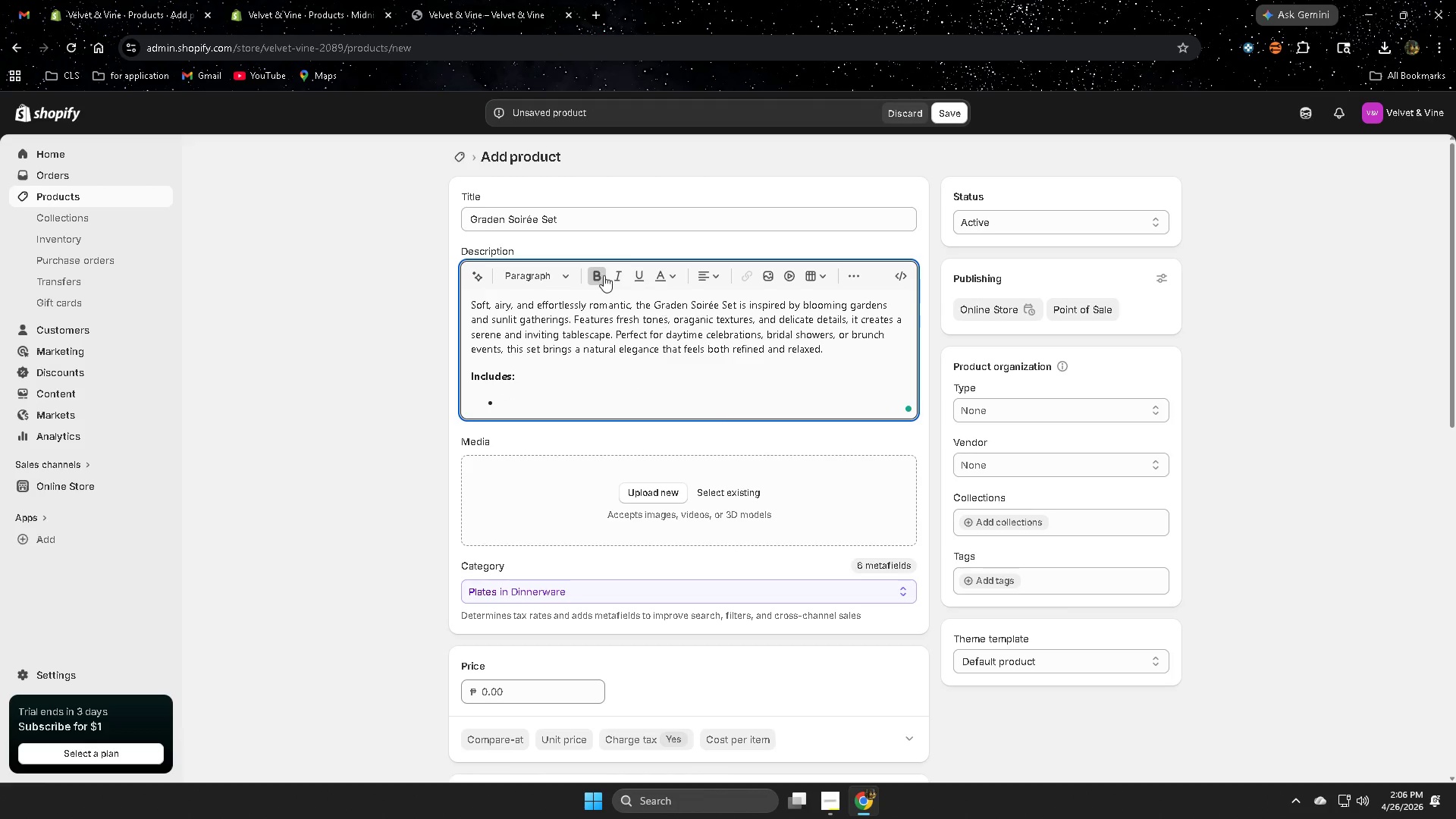 
left_click([602, 274])
 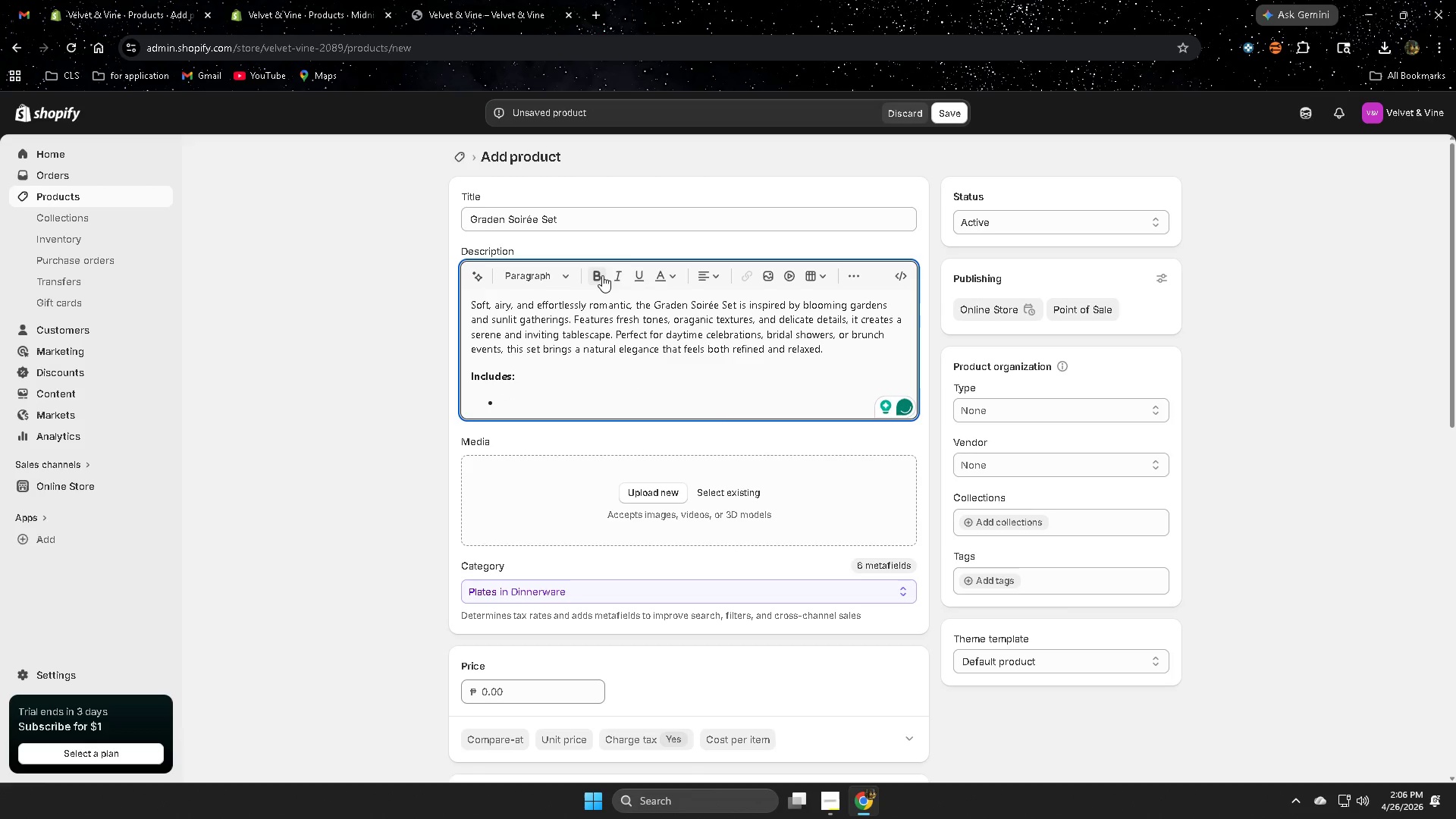 
type(G)
key(Backspace)
type(Sage green linen)
 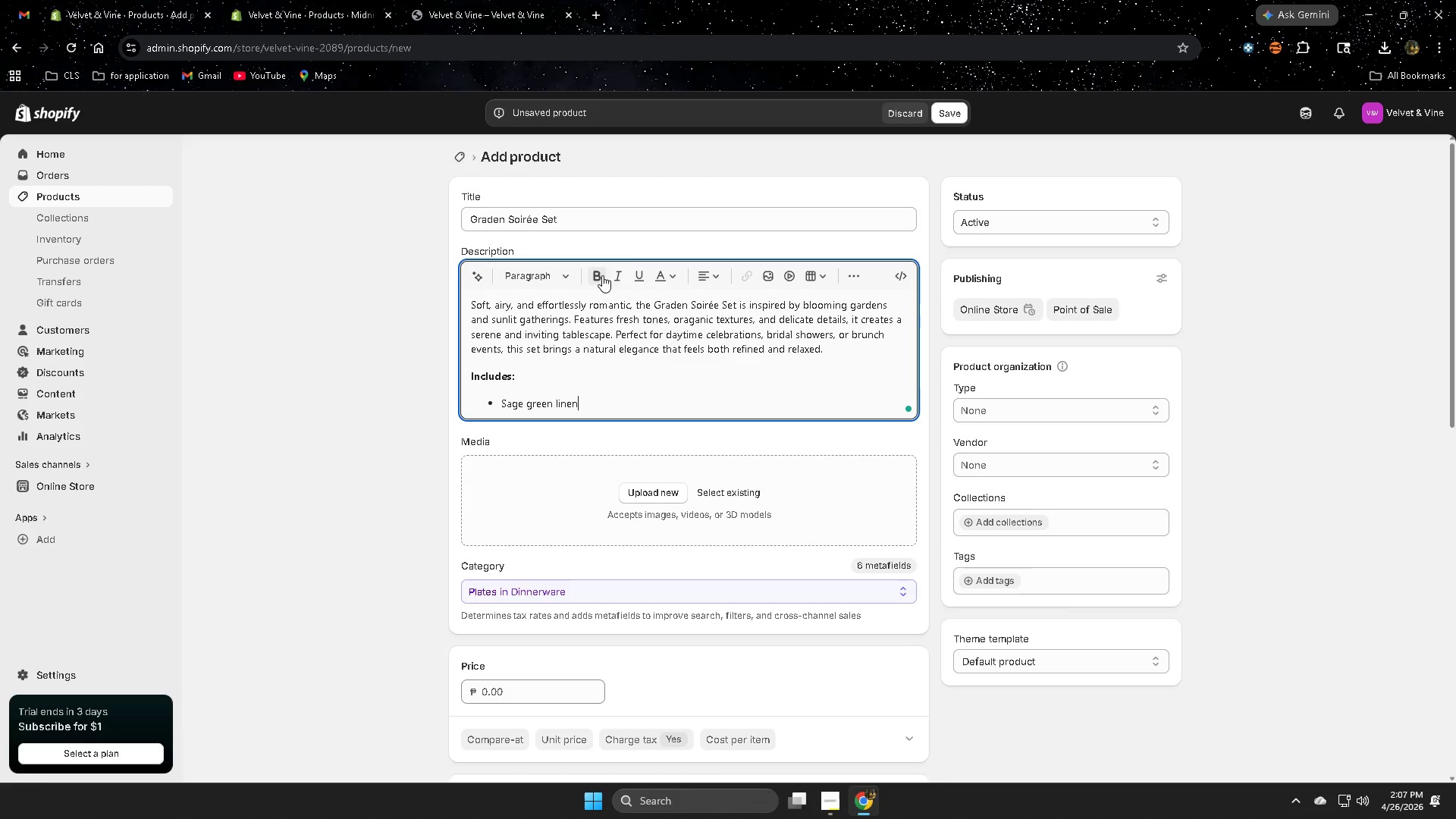 
key(Enter)
 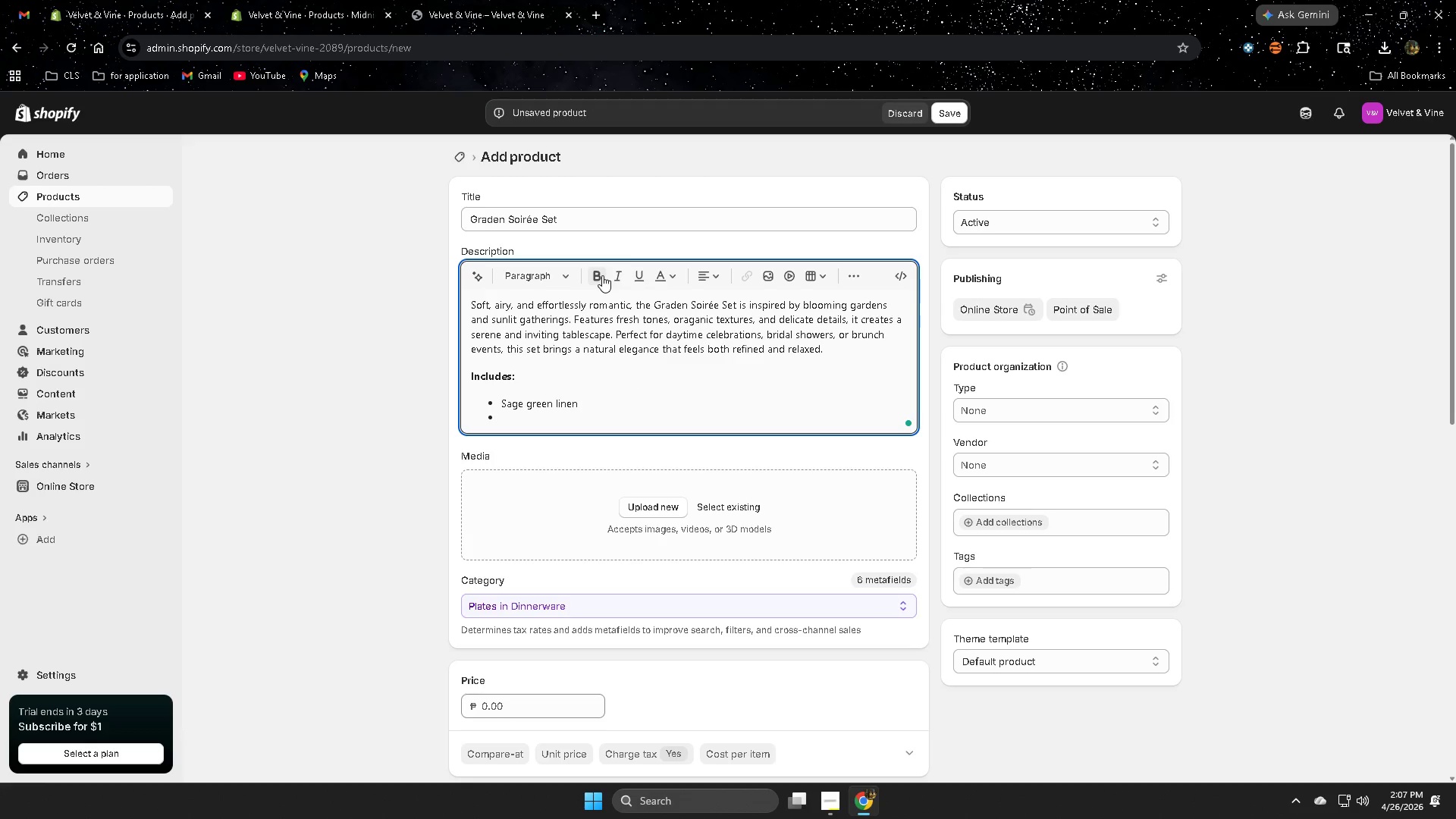 
type(Whui)
key(Backspace)
key(Backspace)
type(ite ceramic po)
key(Backspace)
type(lates)
 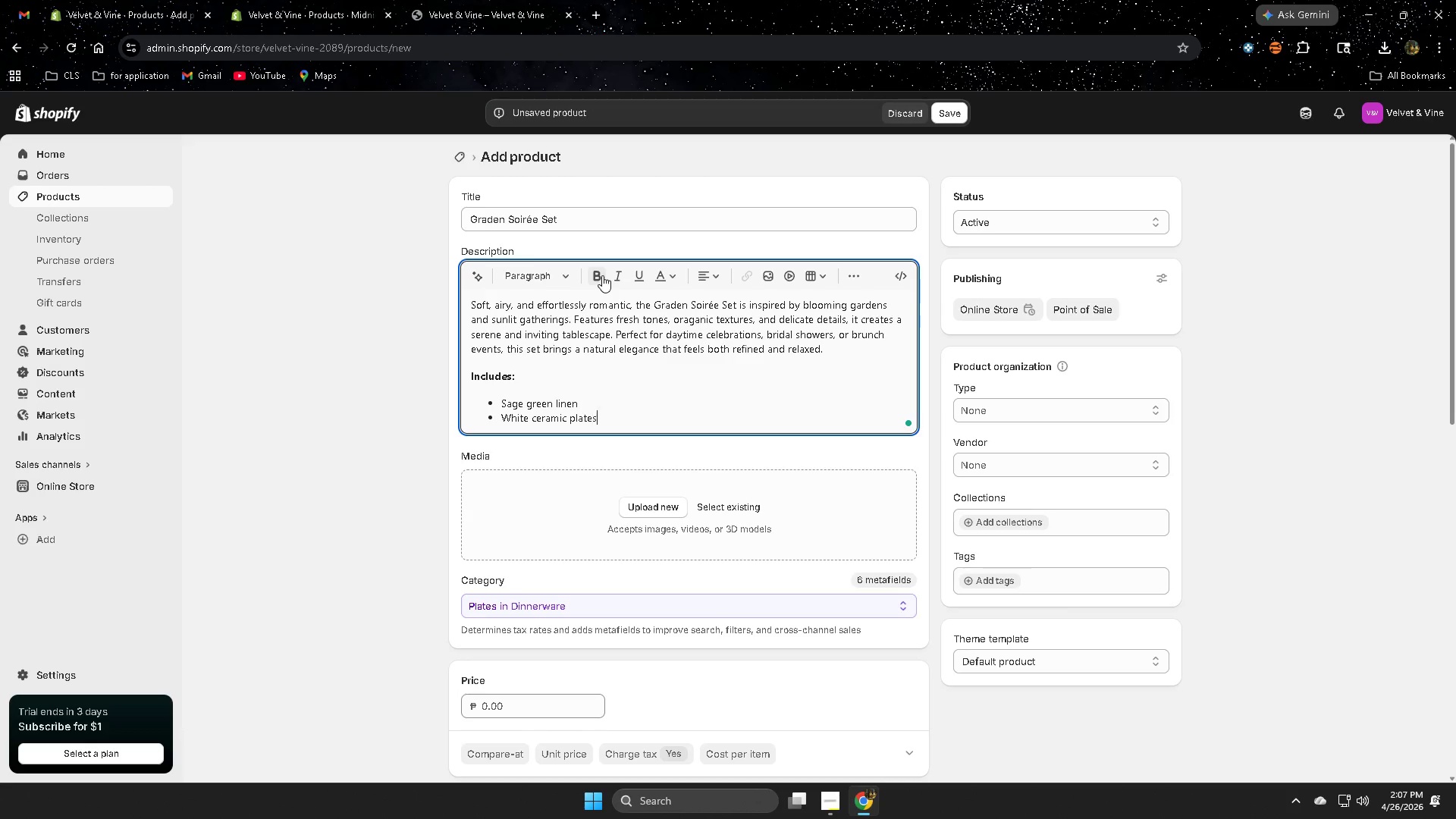 
key(Enter)
 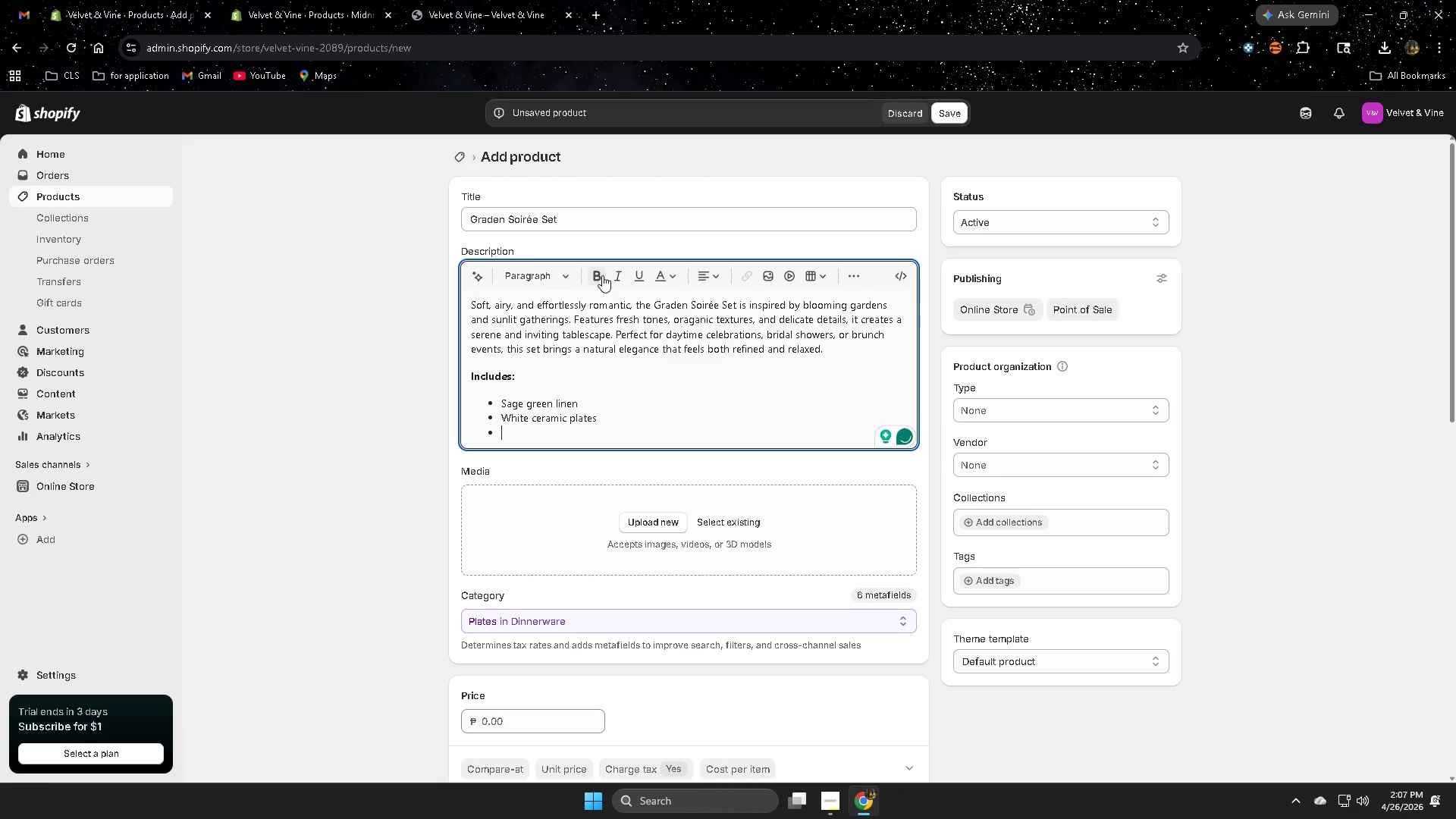 
type(Sile)
key(Backspace)
type(ver g)
key(Backspace)
type(glassware)
 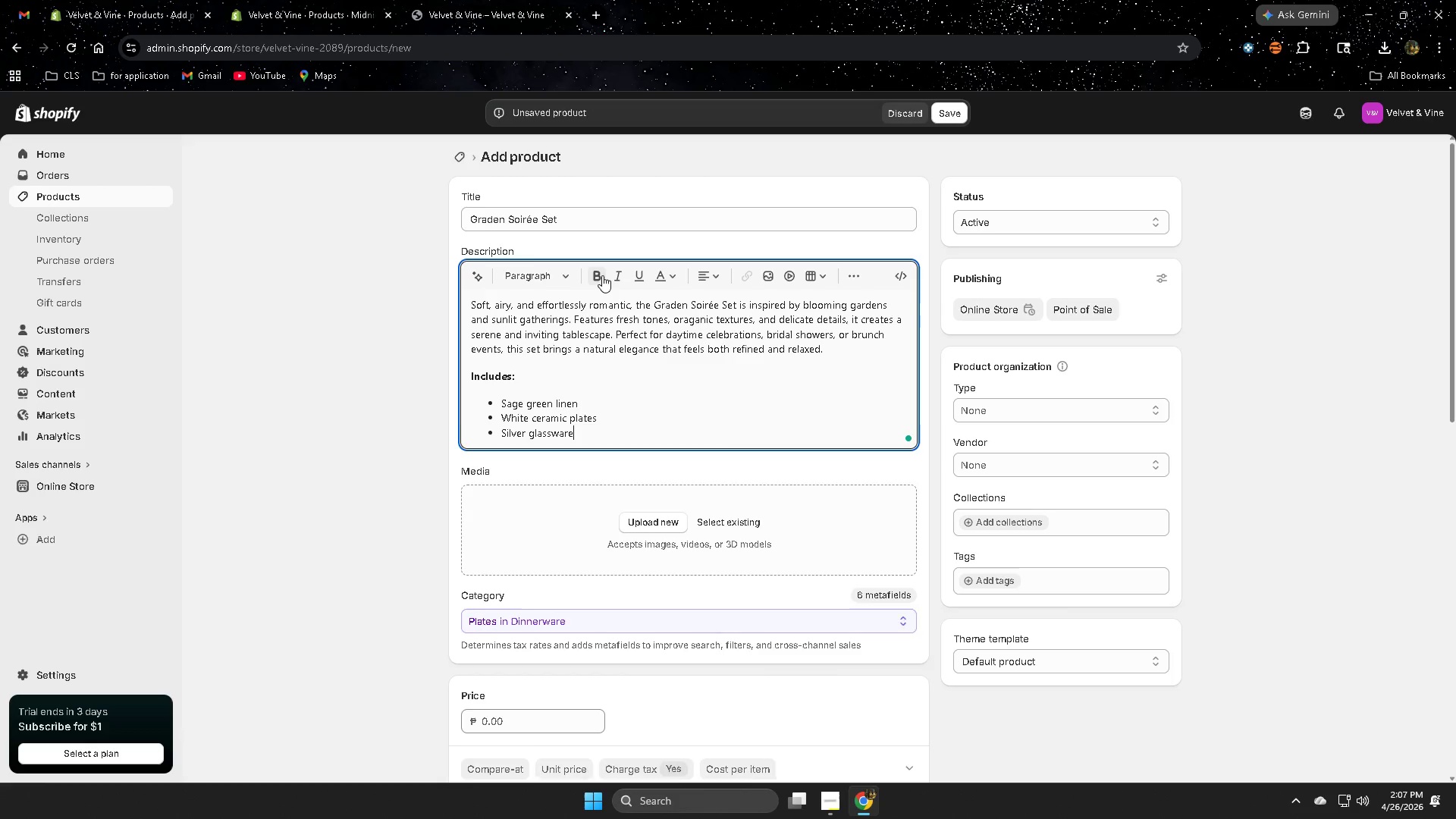 
key(Enter)
 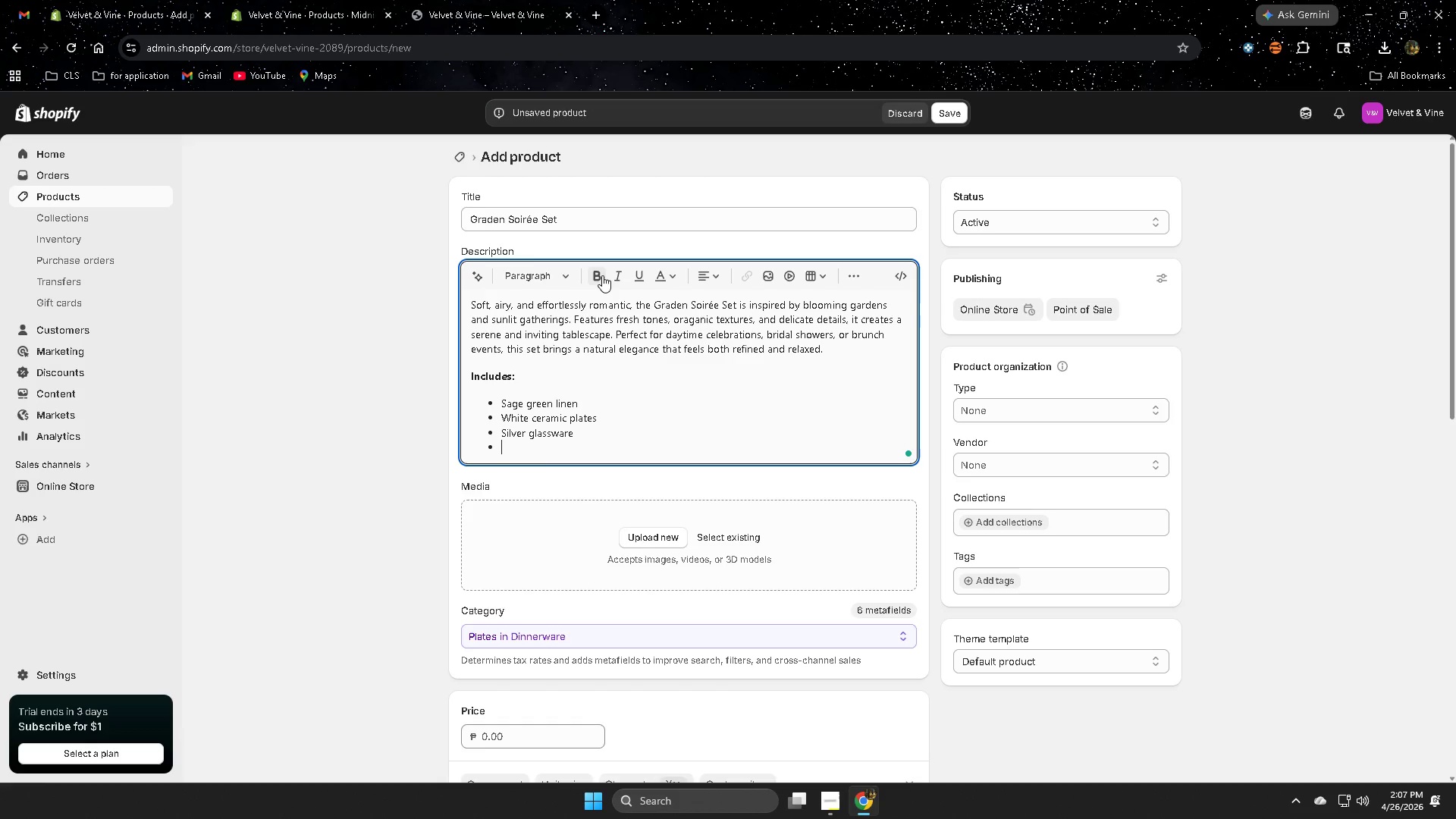 
type(Floral arrangements)
 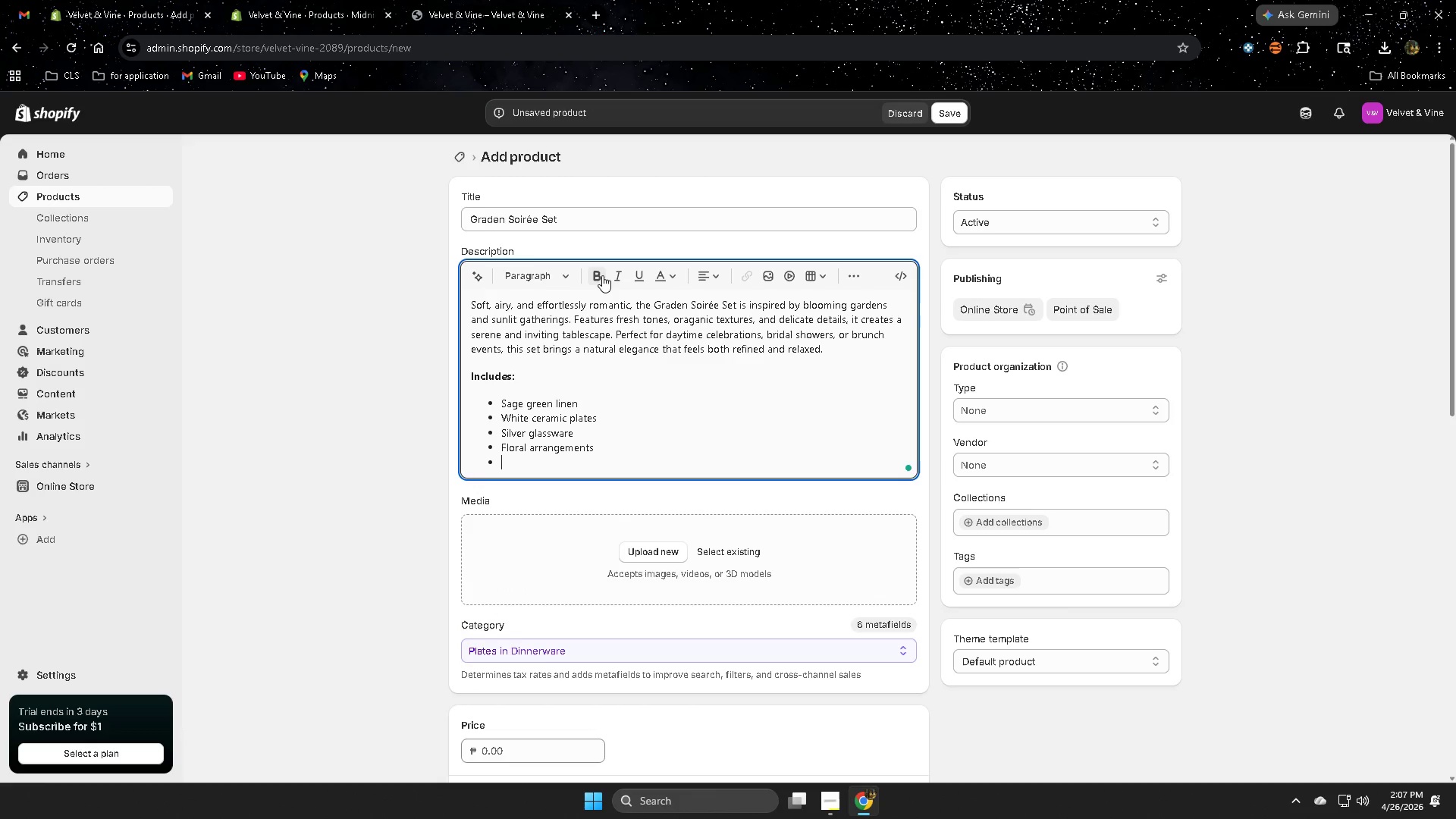 
key(Enter)
 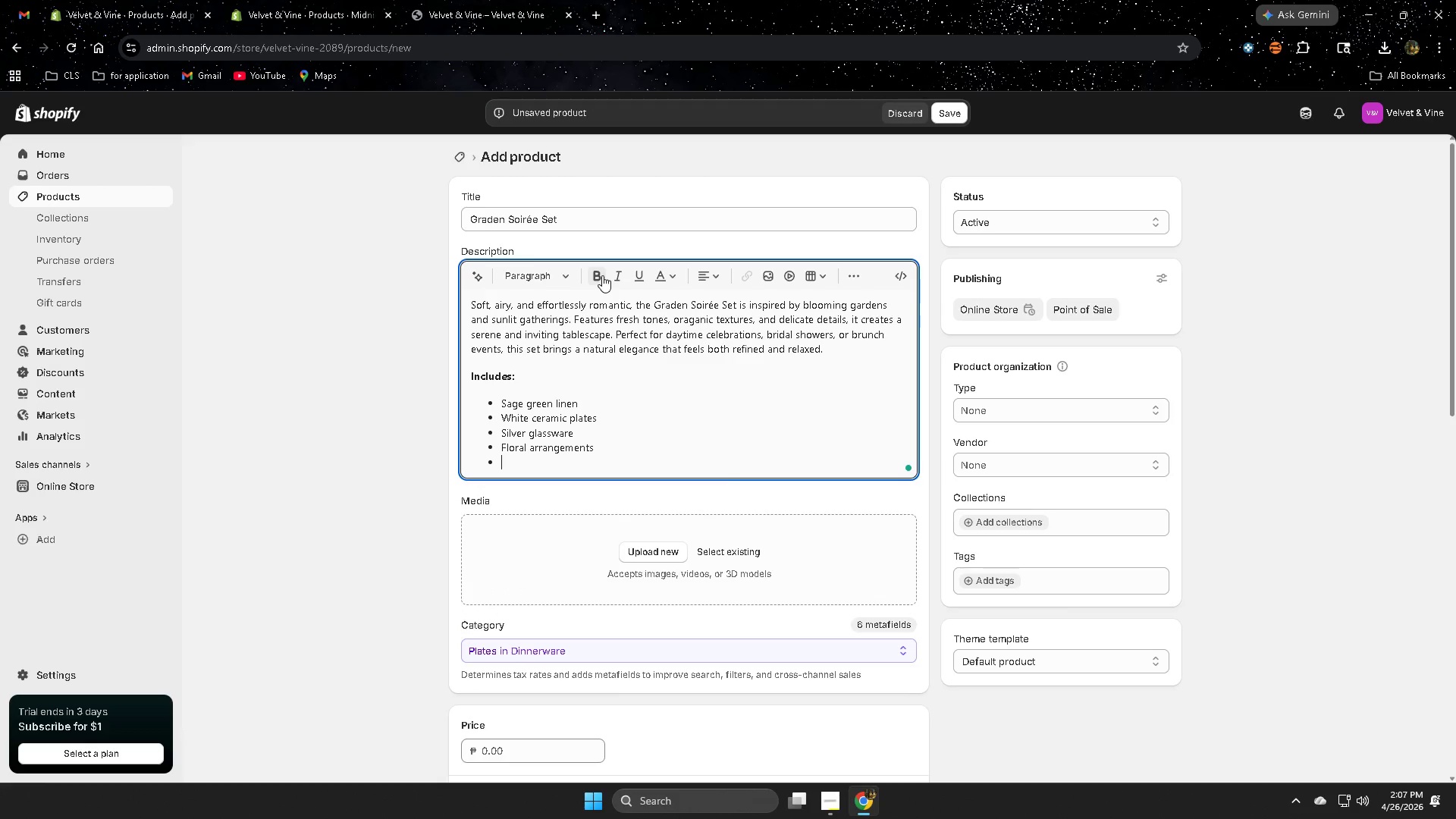 
type(Tea candles)
 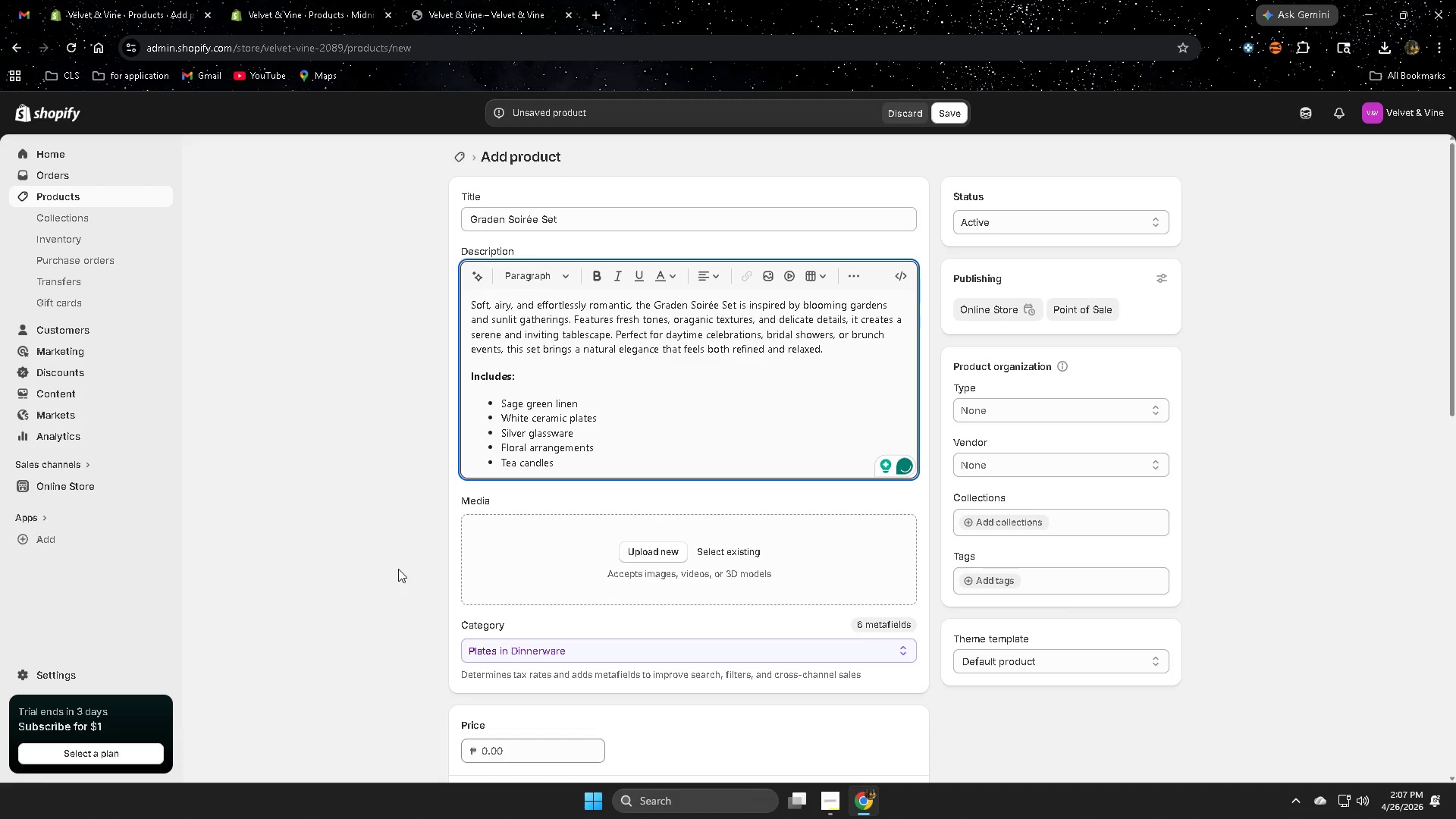 
left_click([380, 562])
 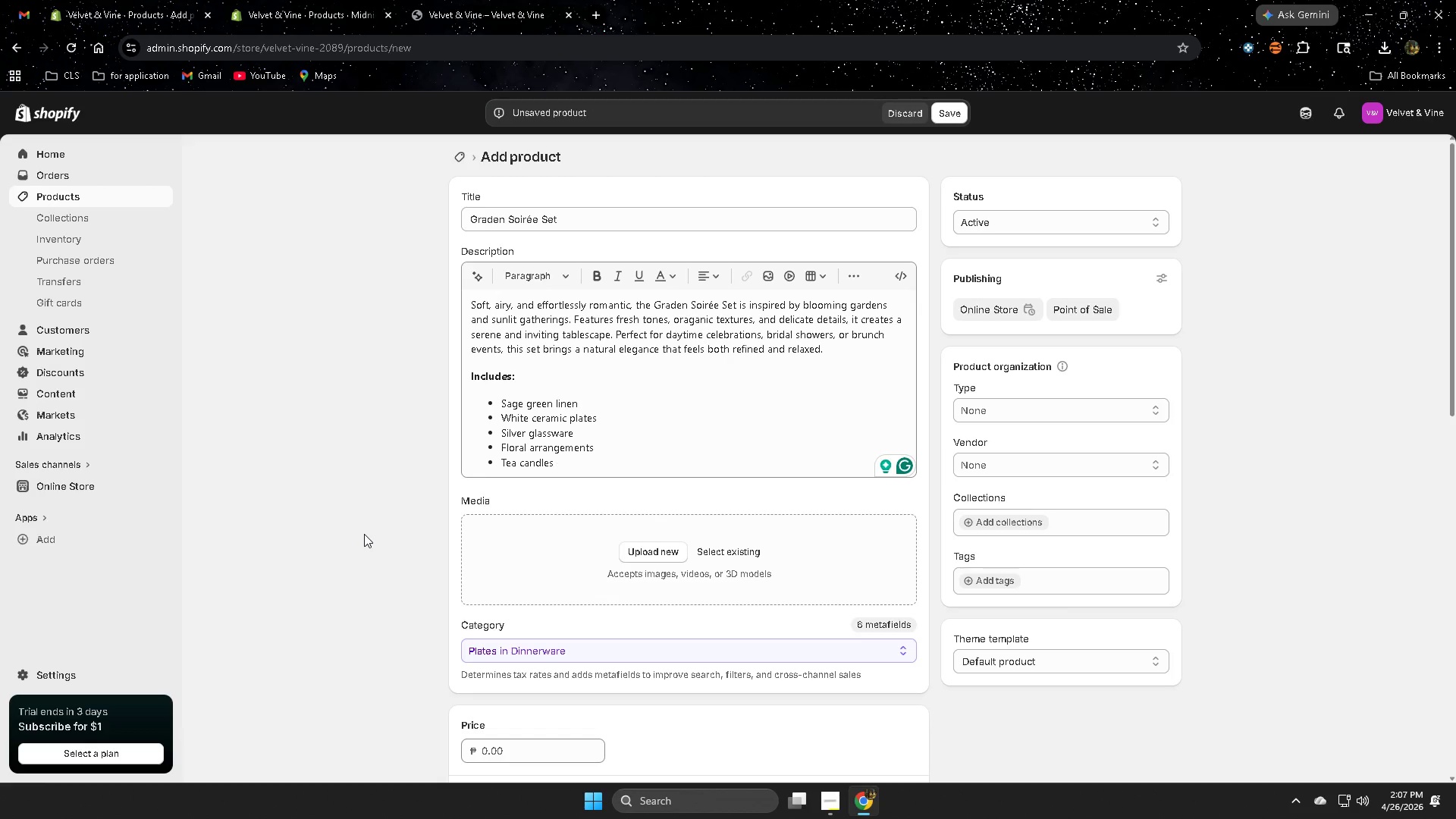 
wait(6.88)
 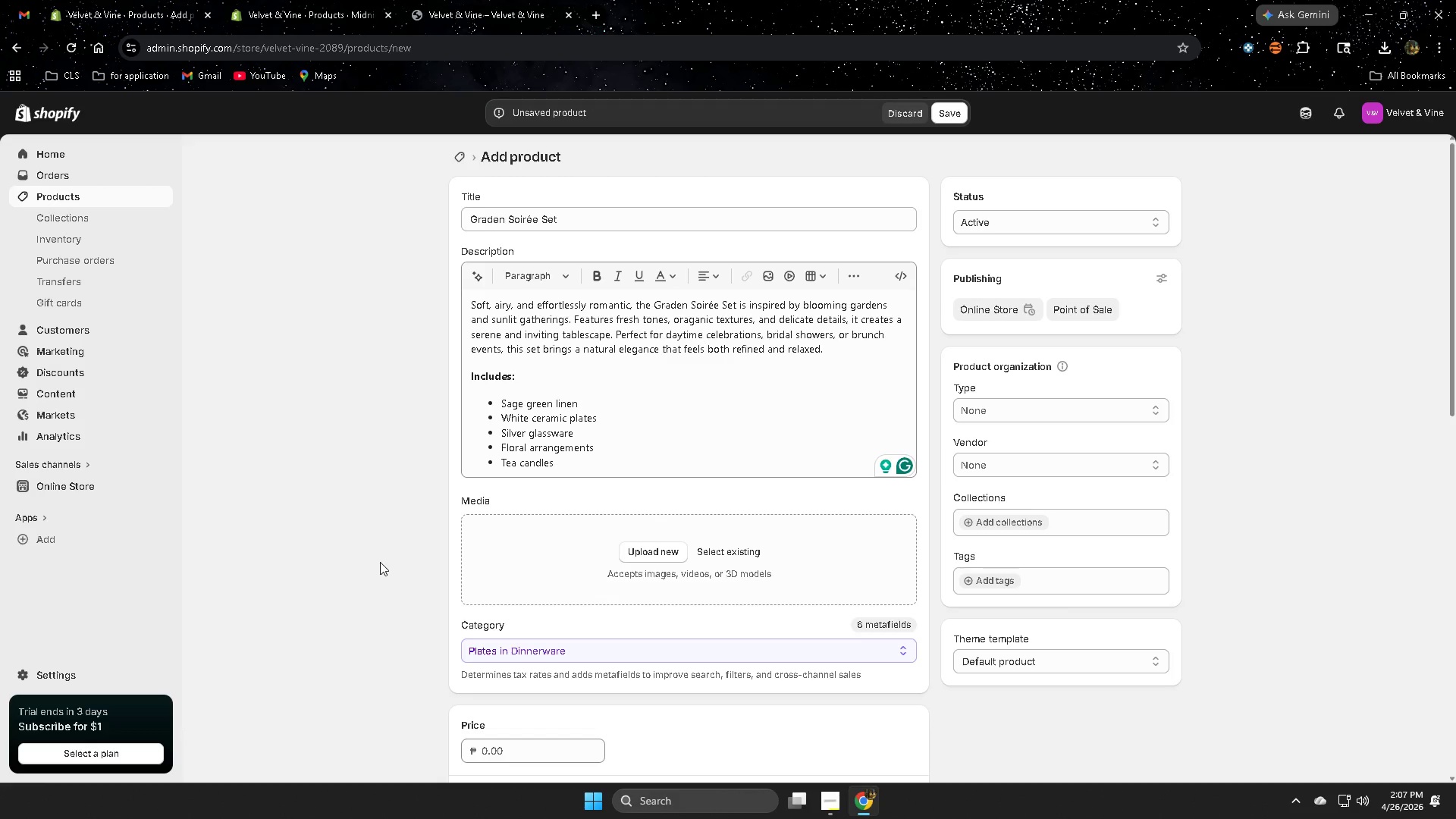 
scroll: coordinate [356, 541], scroll_direction: down, amount: 7.0
 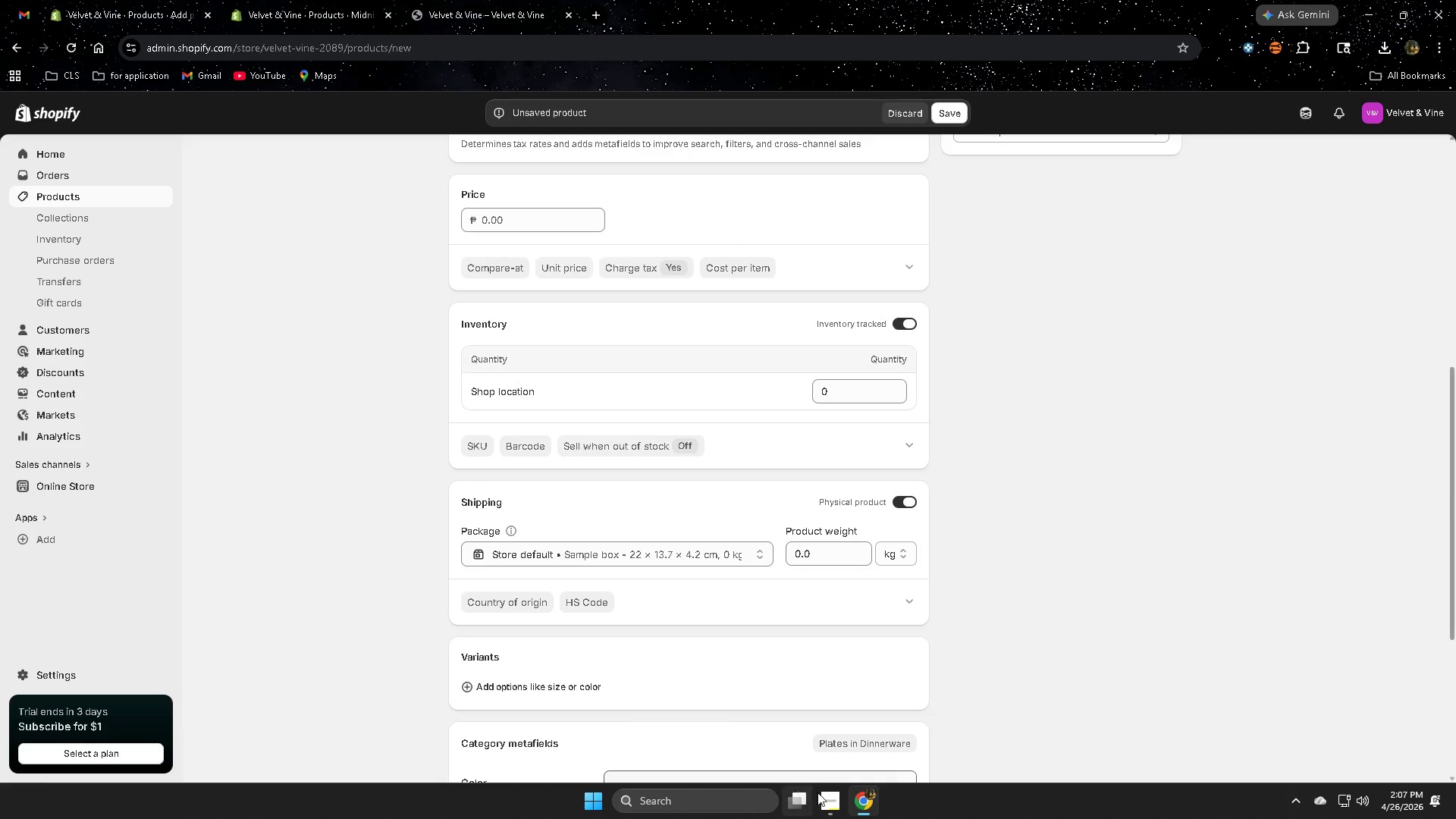 
left_click([829, 798])